 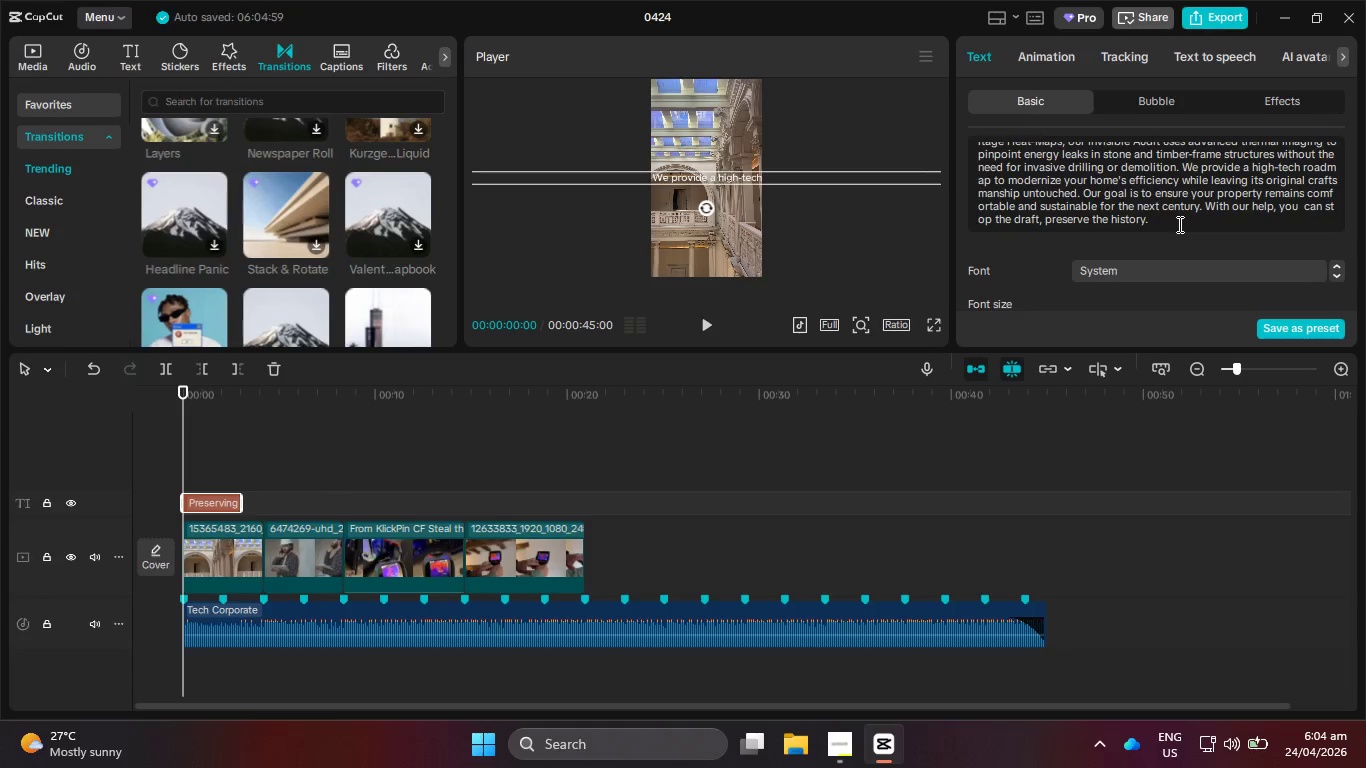 
key(Control+V)
 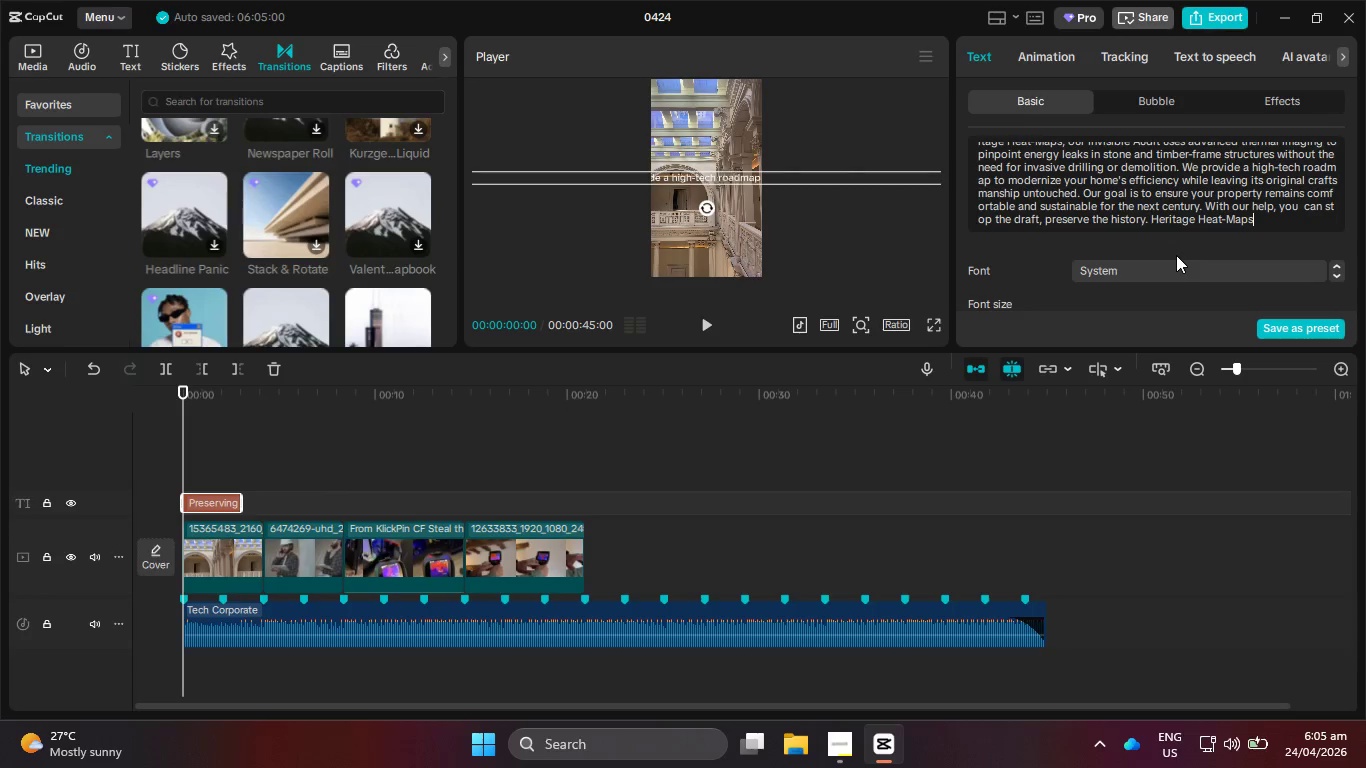 
wait(35.58)
 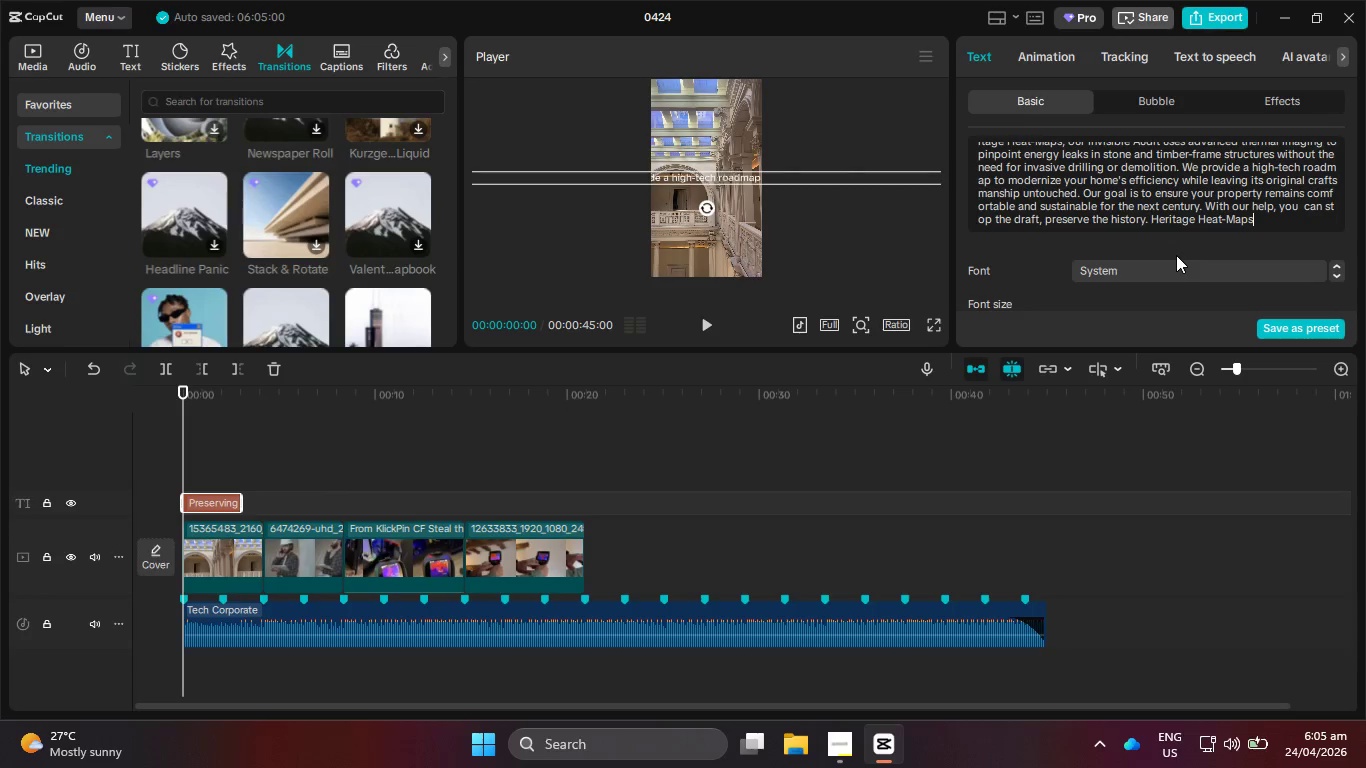 
left_click([1154, 218])
 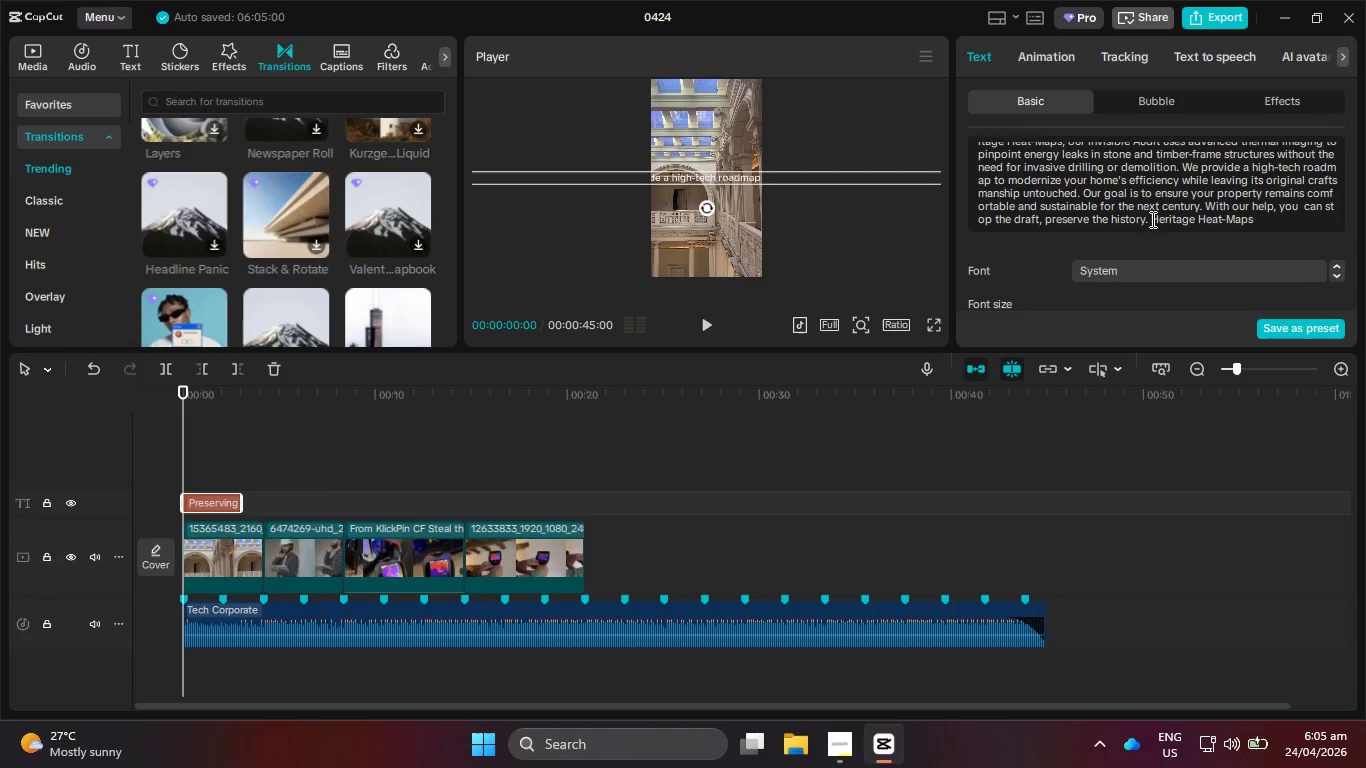 
left_click([1151, 219])
 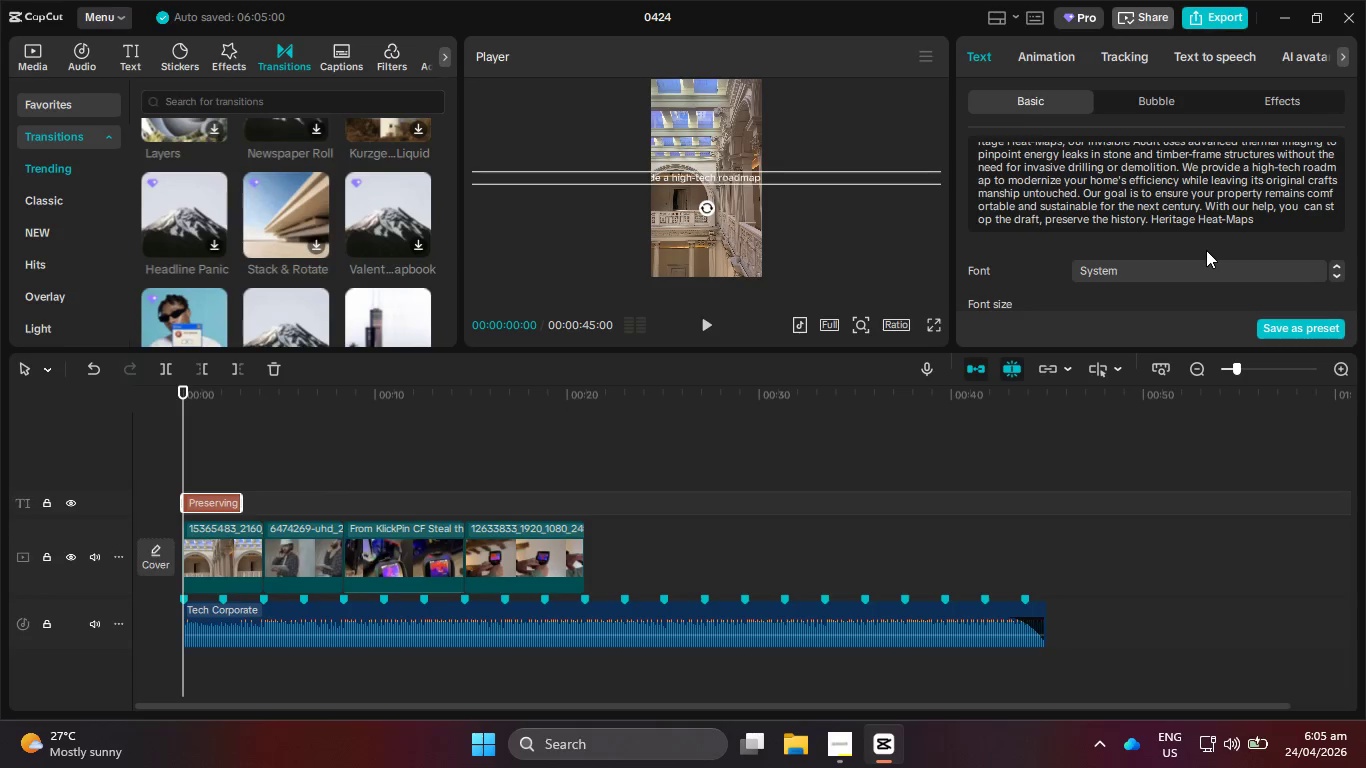 
type(At )
 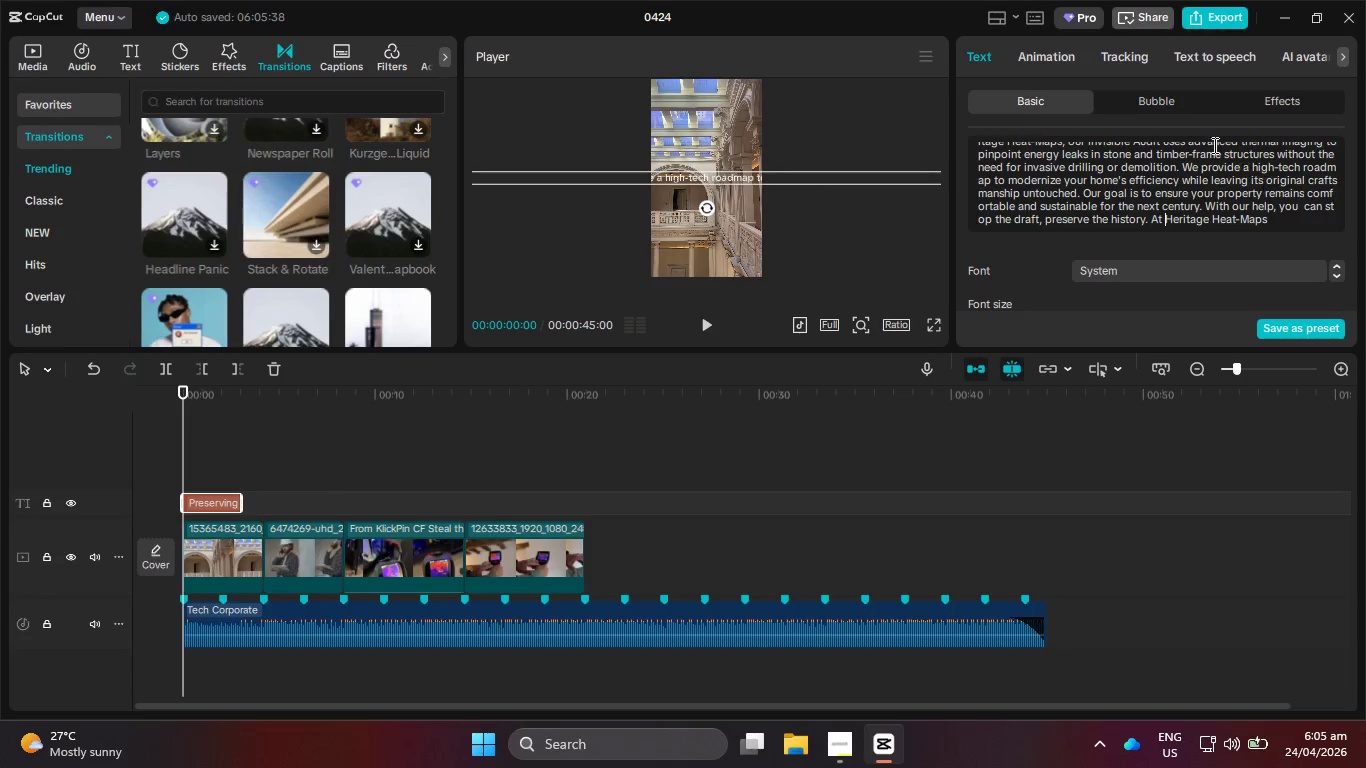 
key(Backspace)
 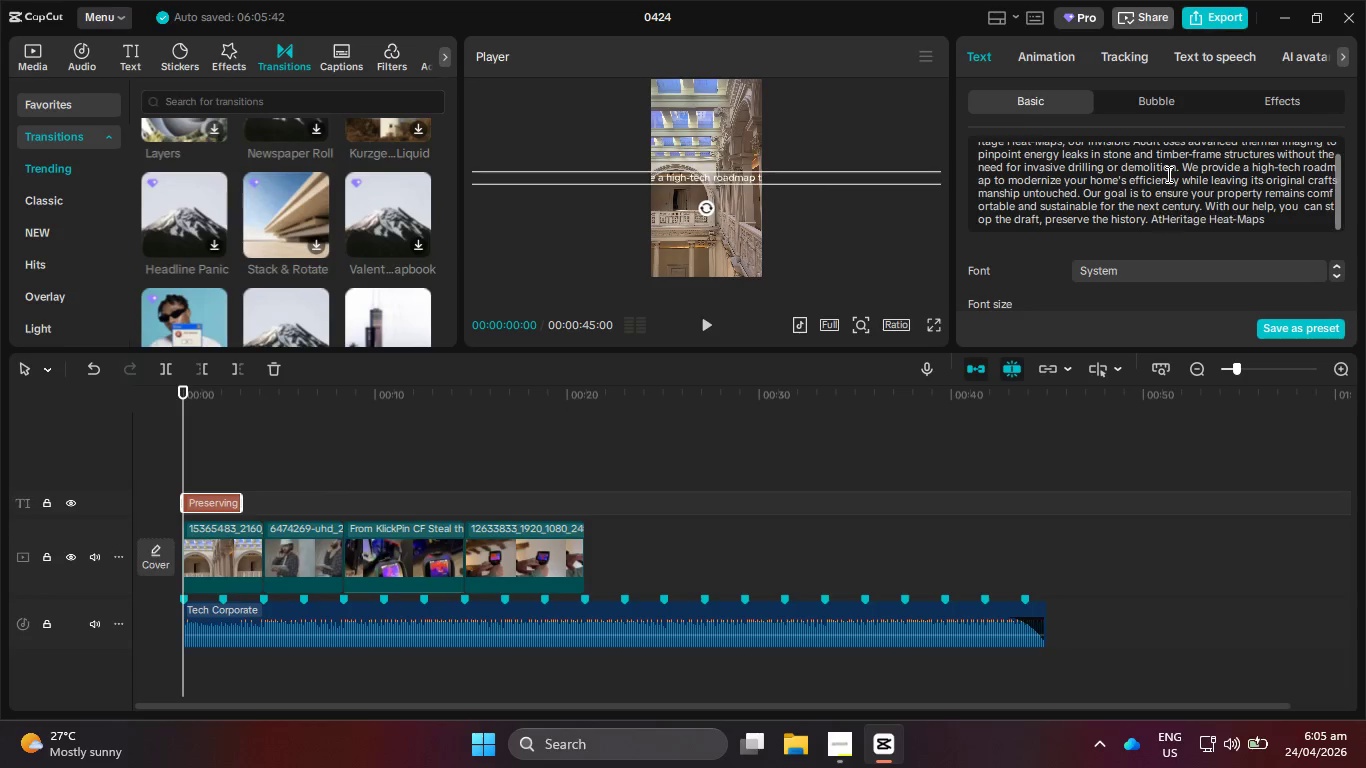 
key(Backspace)
 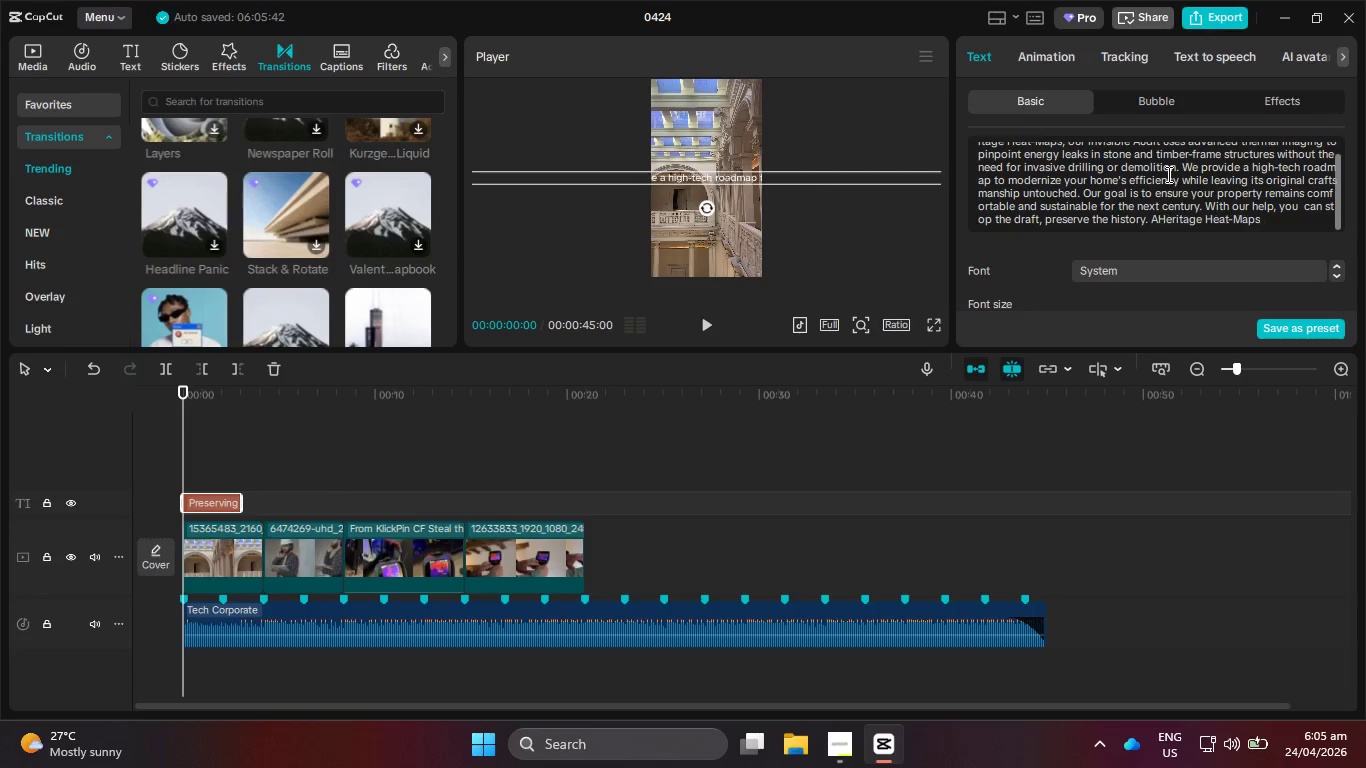 
key(Backspace)
 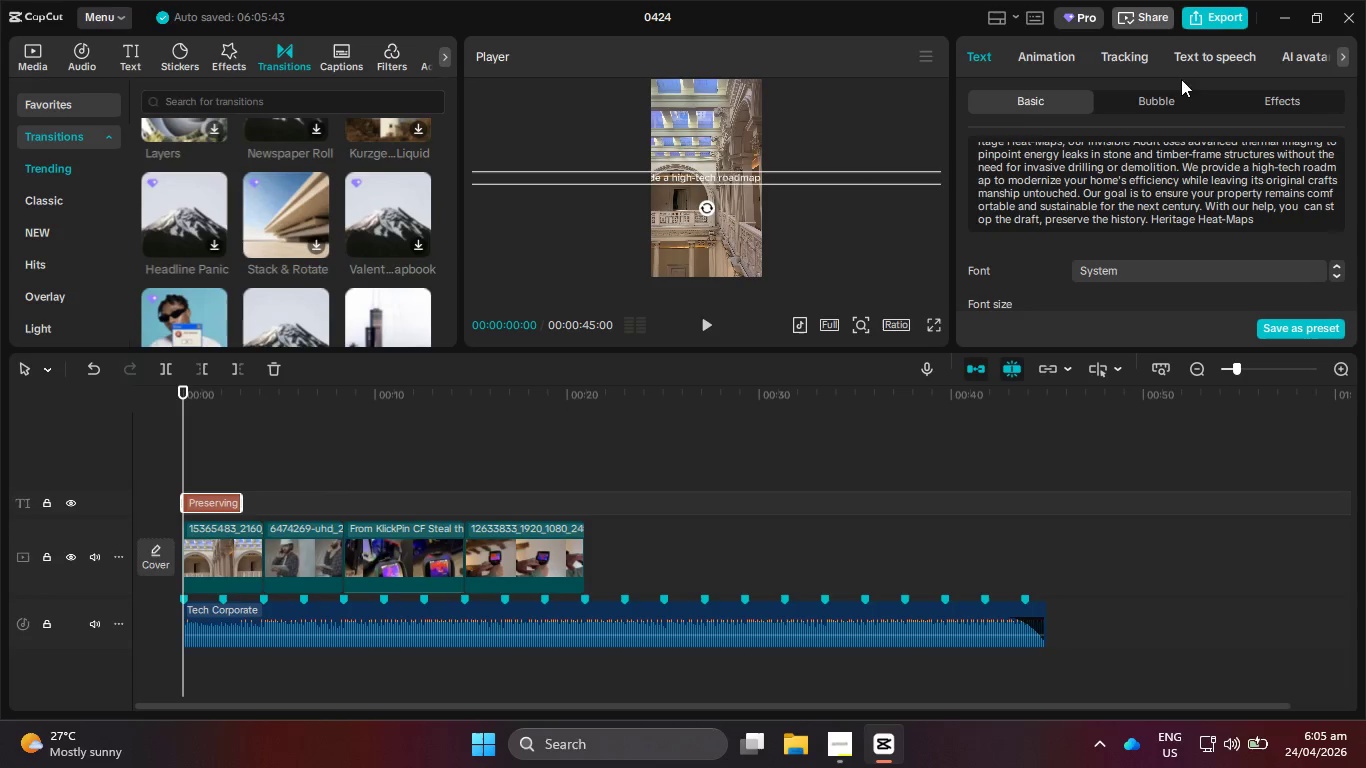 
left_click([1186, 58])
 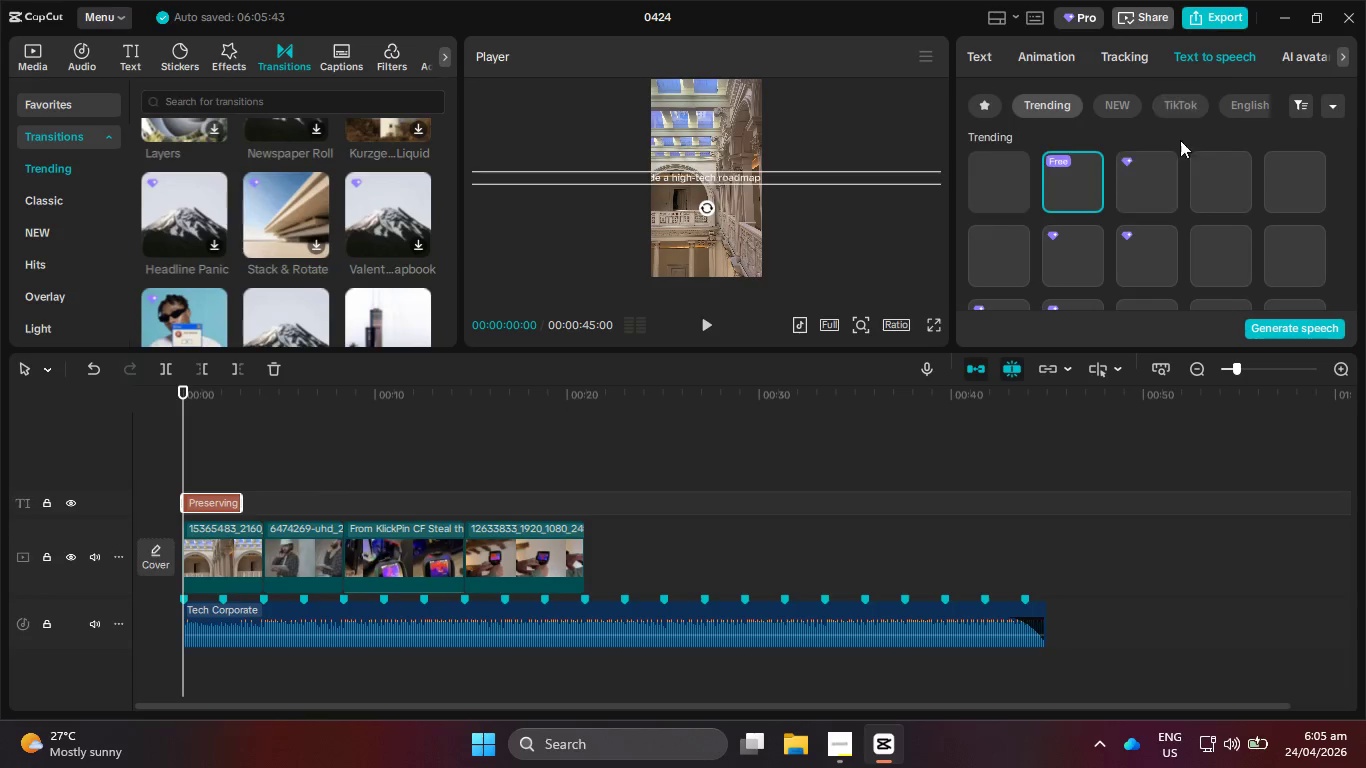 
scroll: coordinate [1134, 252], scroll_direction: up, amount: 5.0
 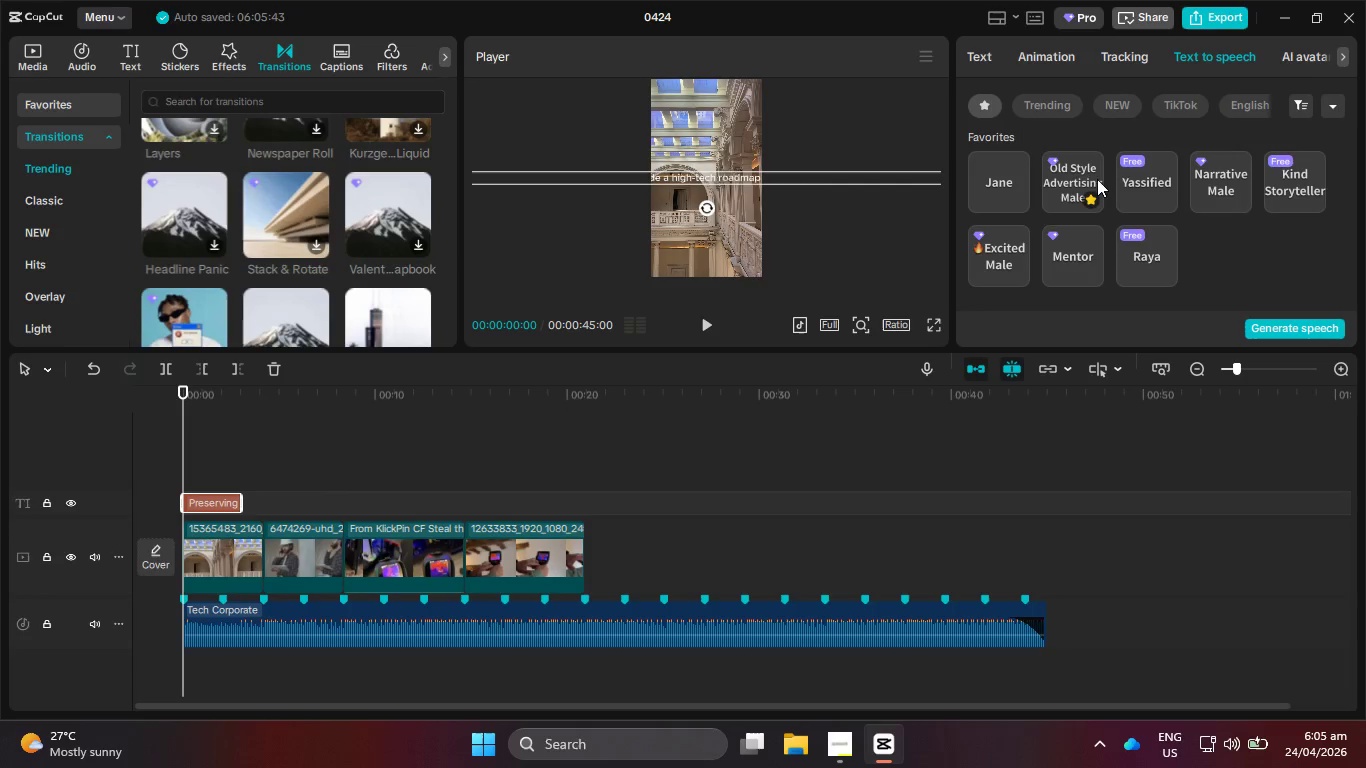 
left_click([1057, 179])
 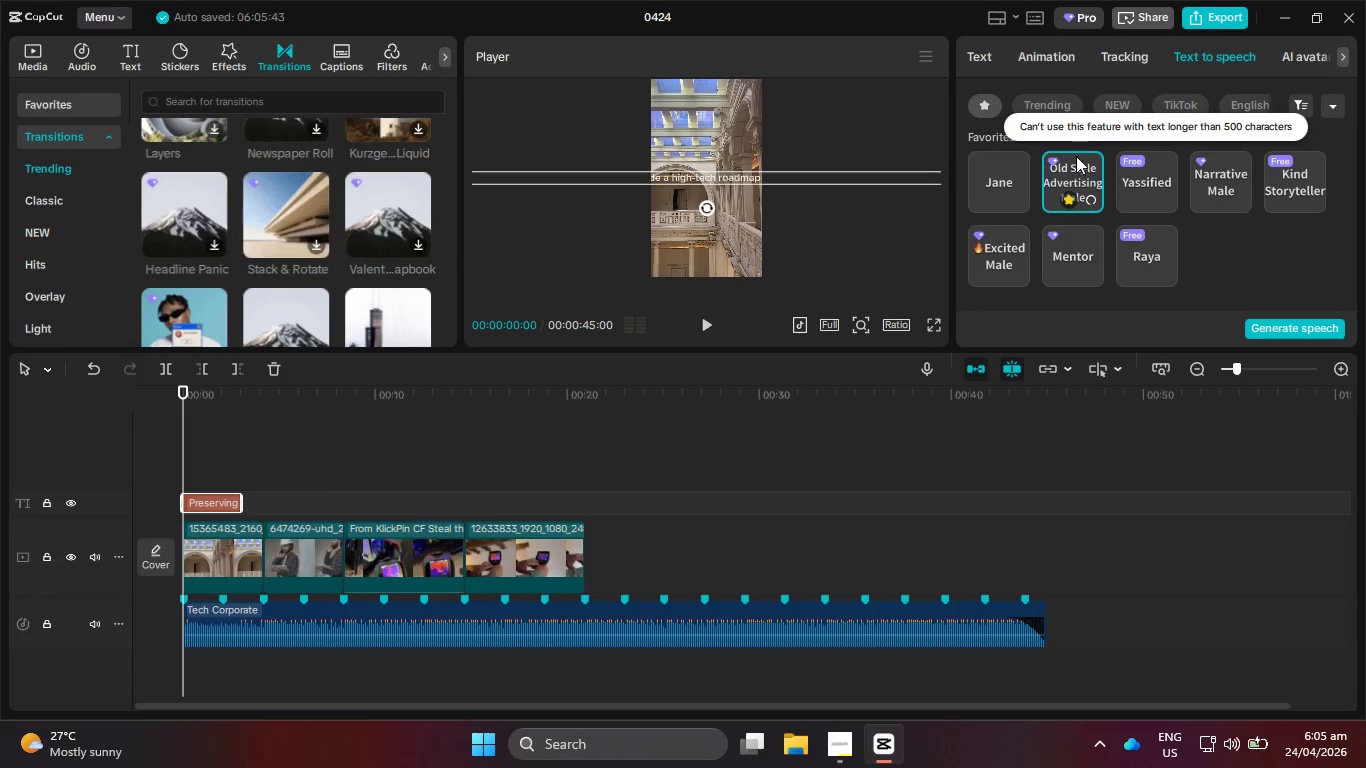 
left_click([978, 45])
 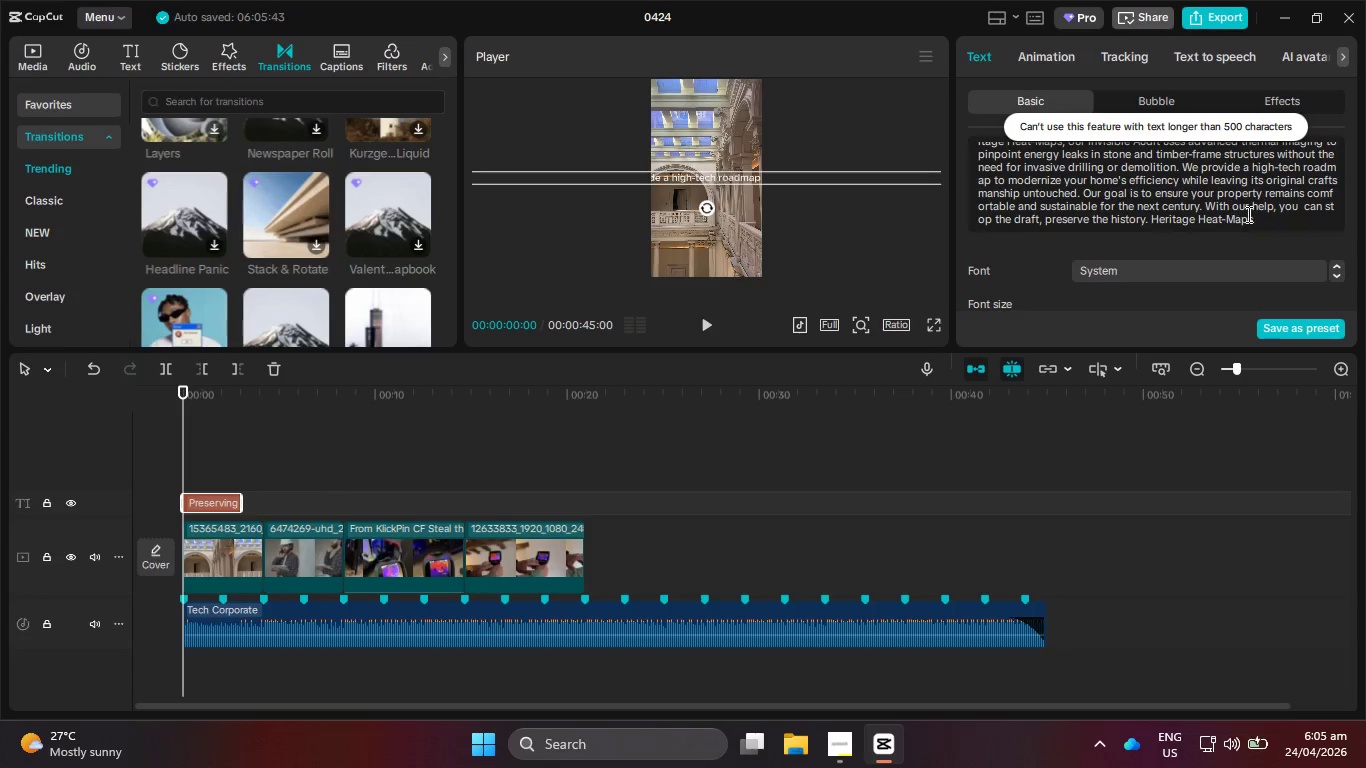 
left_click_drag(start_coordinate=[1270, 226], to_coordinate=[1186, 164])
 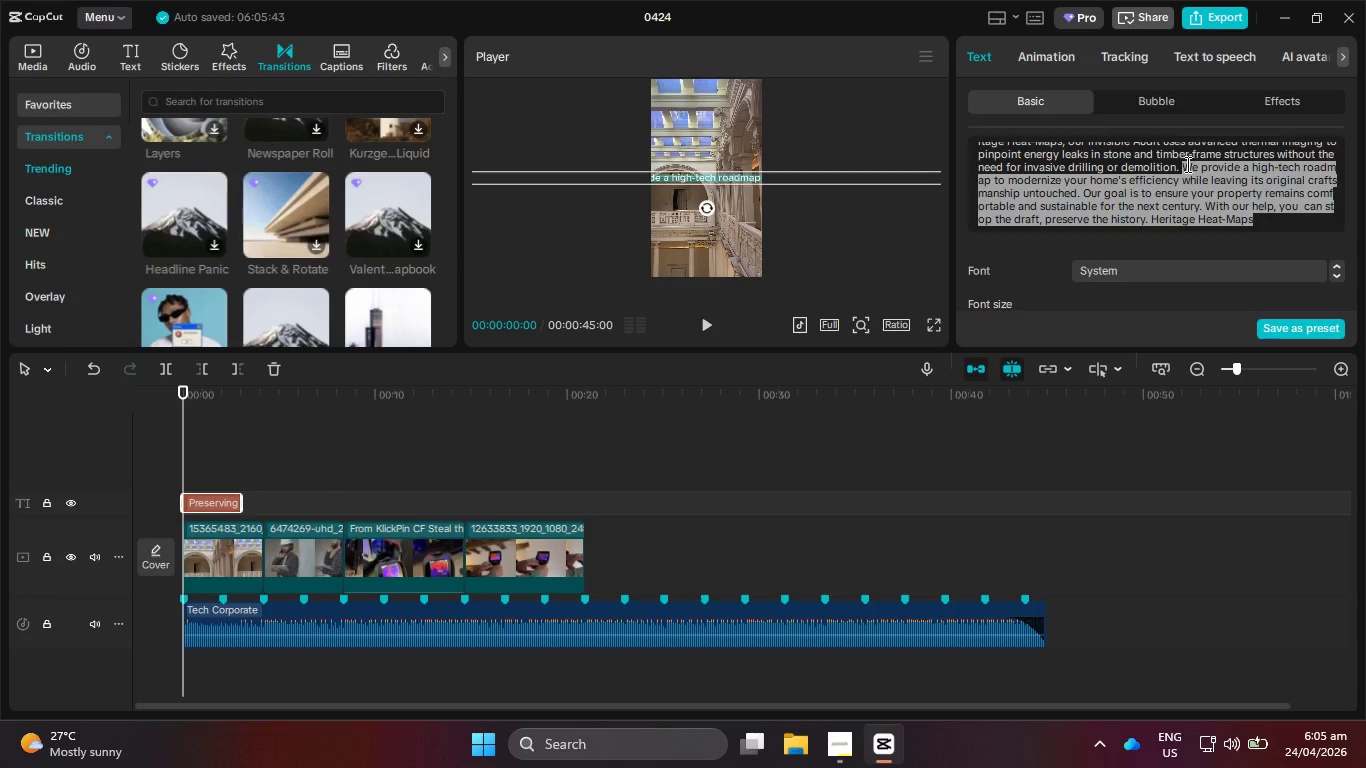 
key(Control+X)
 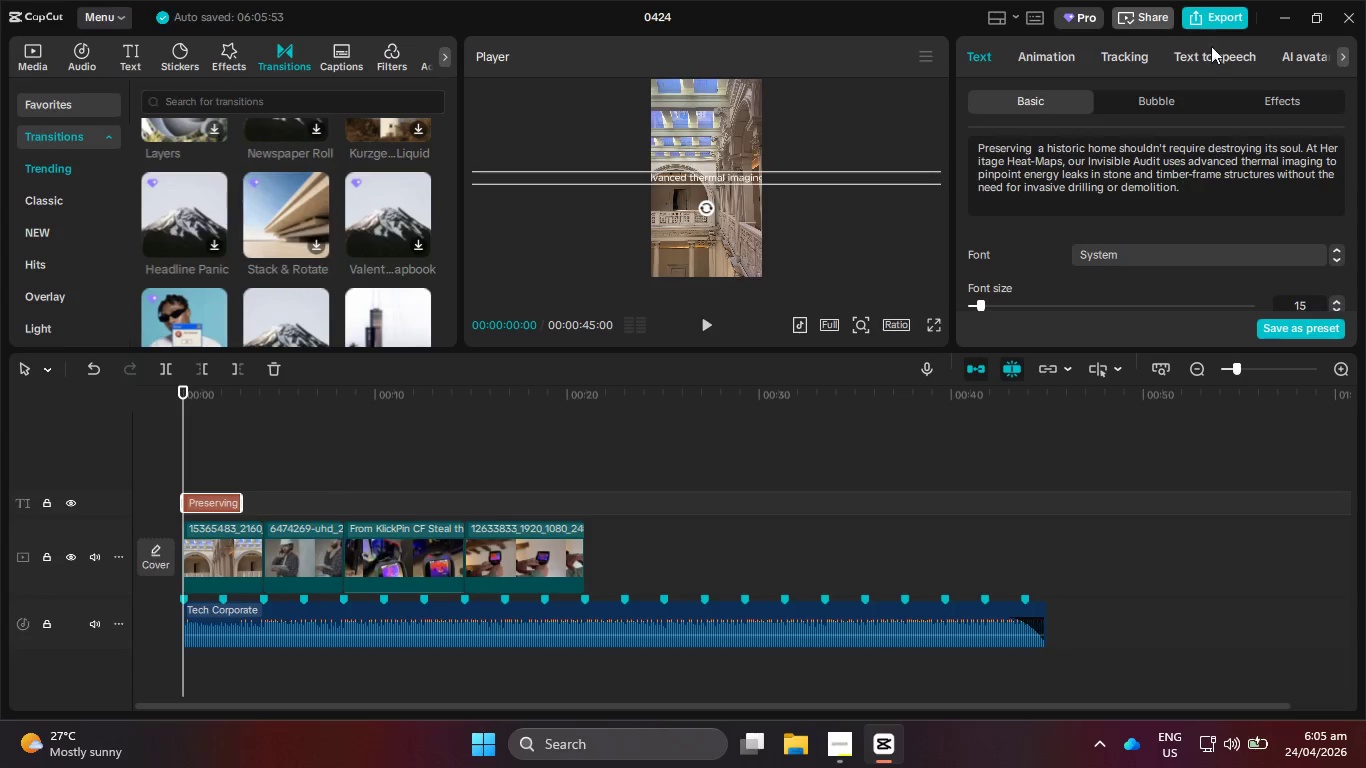 
double_click([1211, 55])
 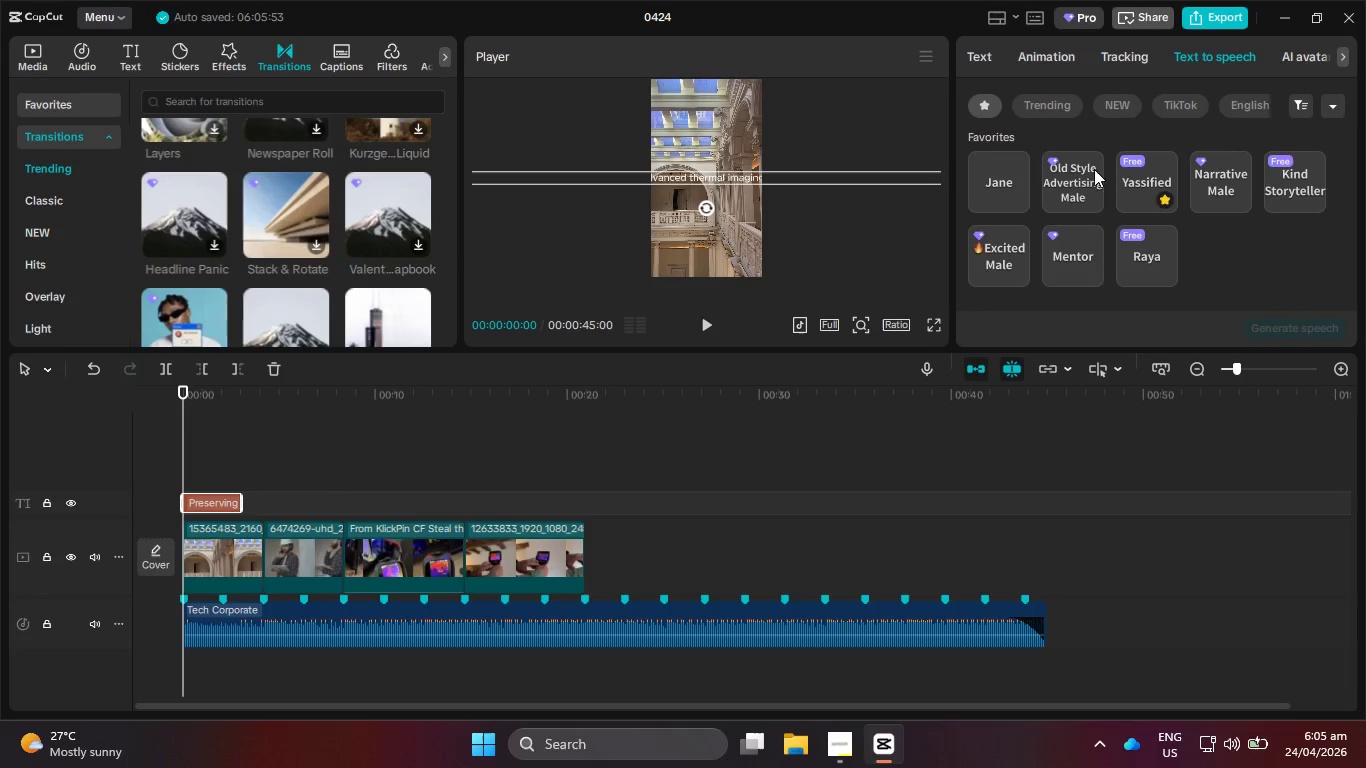 
left_click([1077, 171])
 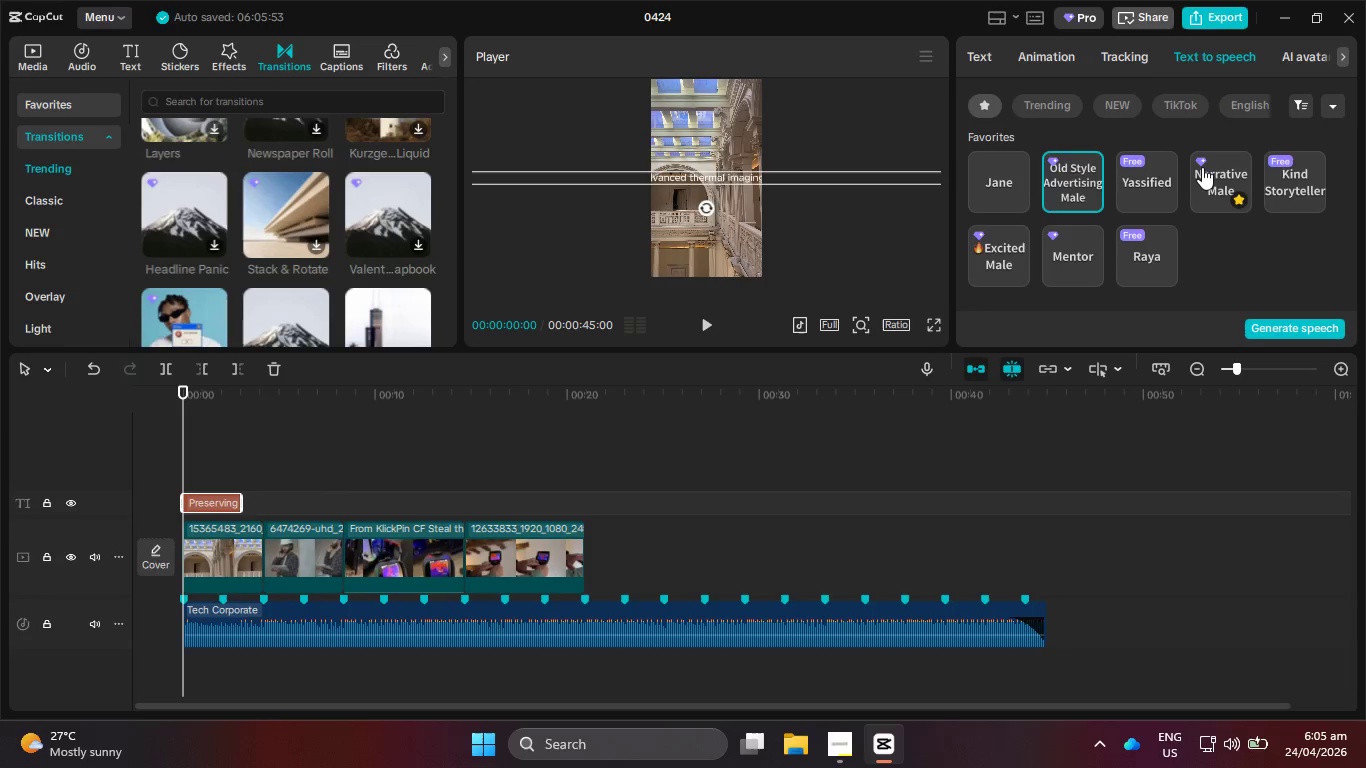 
left_click([1310, 178])
 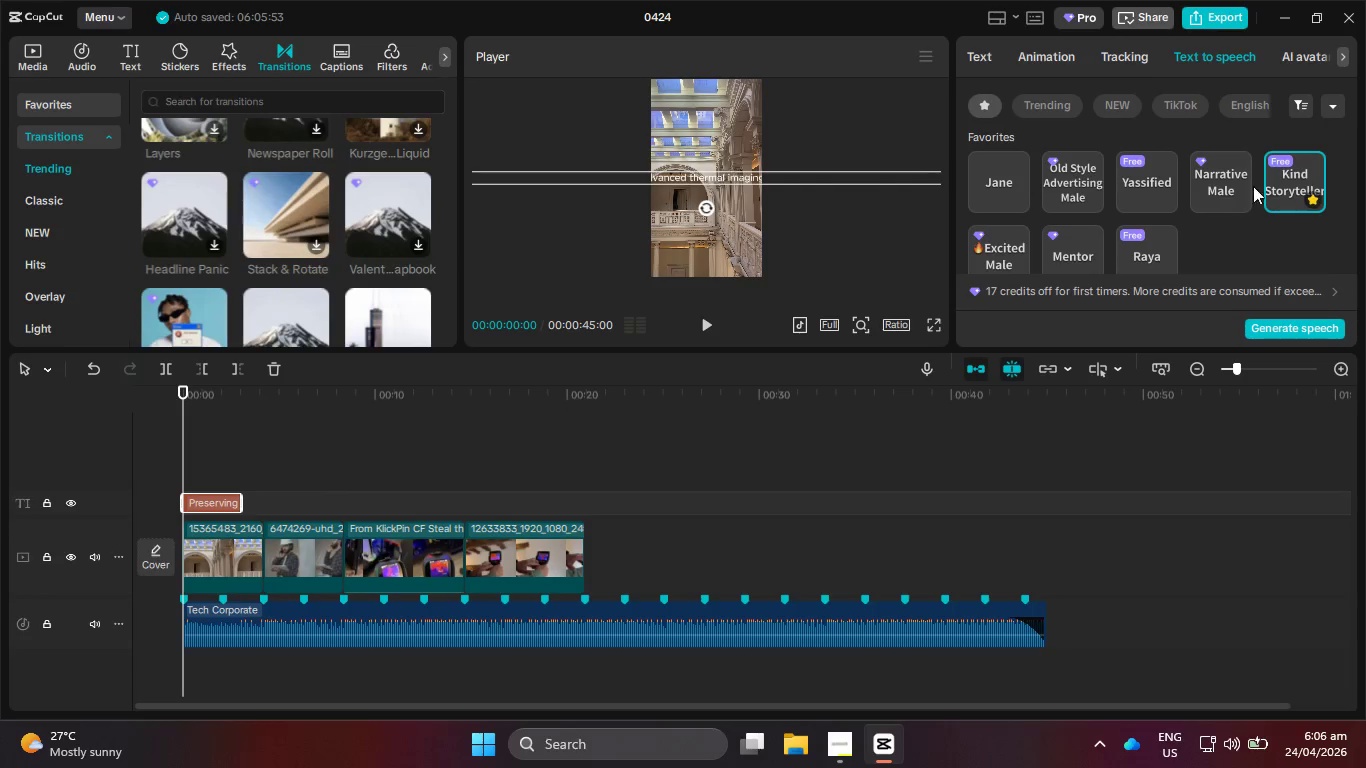 
left_click([995, 247])
 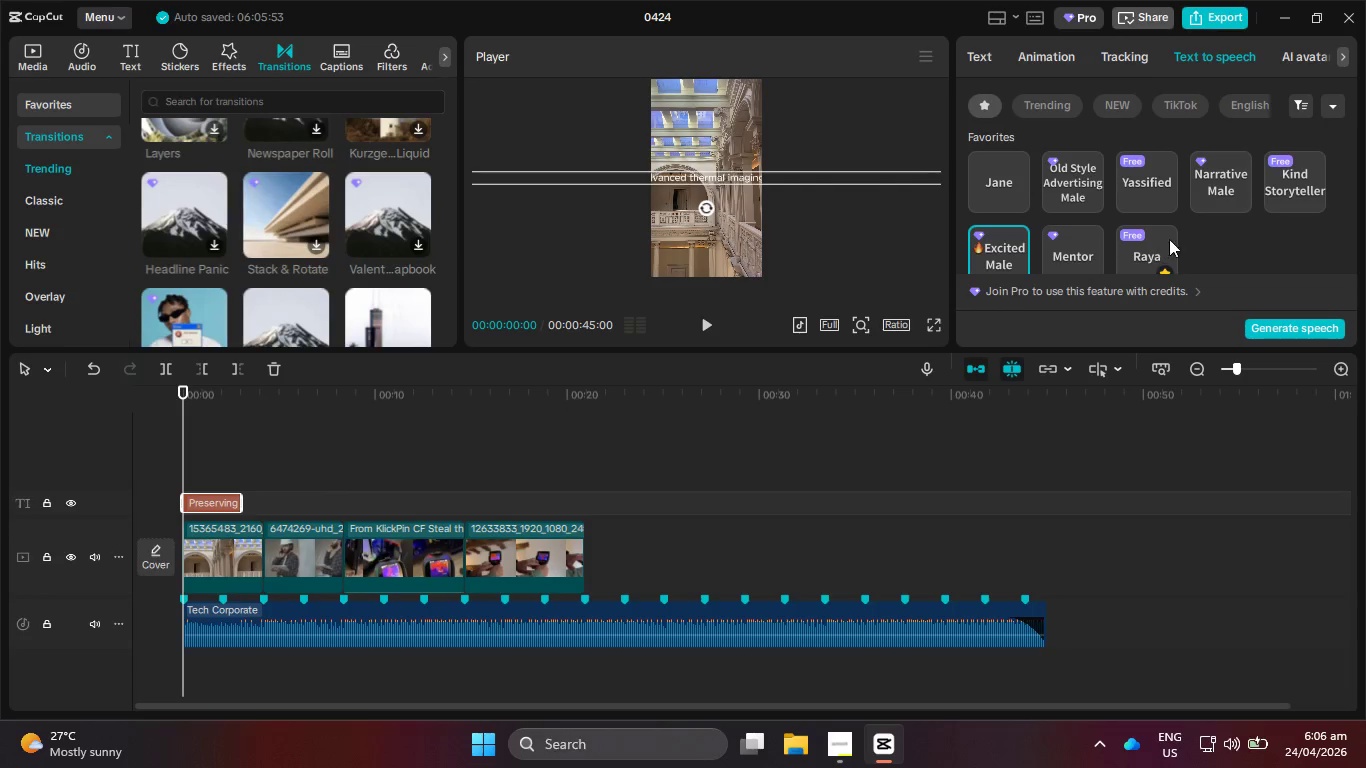 
scroll: coordinate [1184, 237], scroll_direction: down, amount: 2.0
 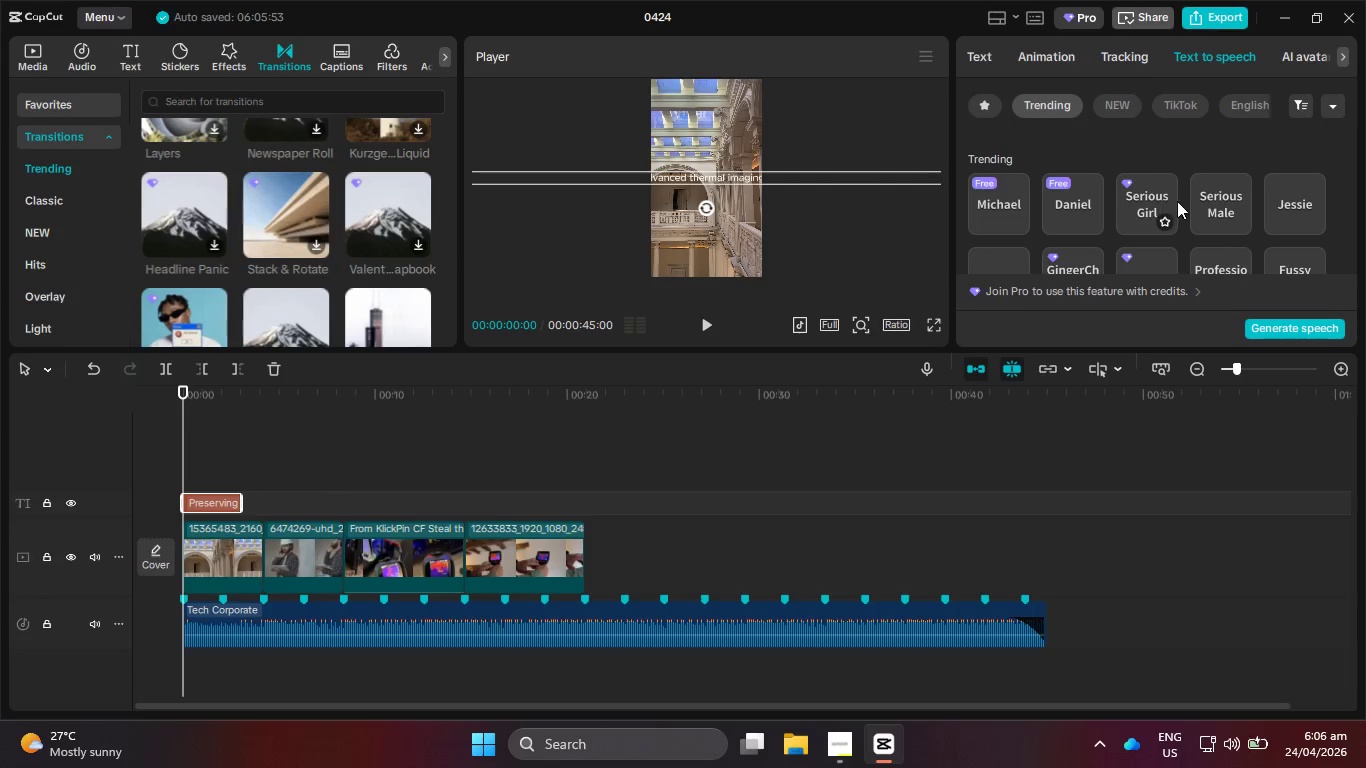 
left_click([1224, 198])
 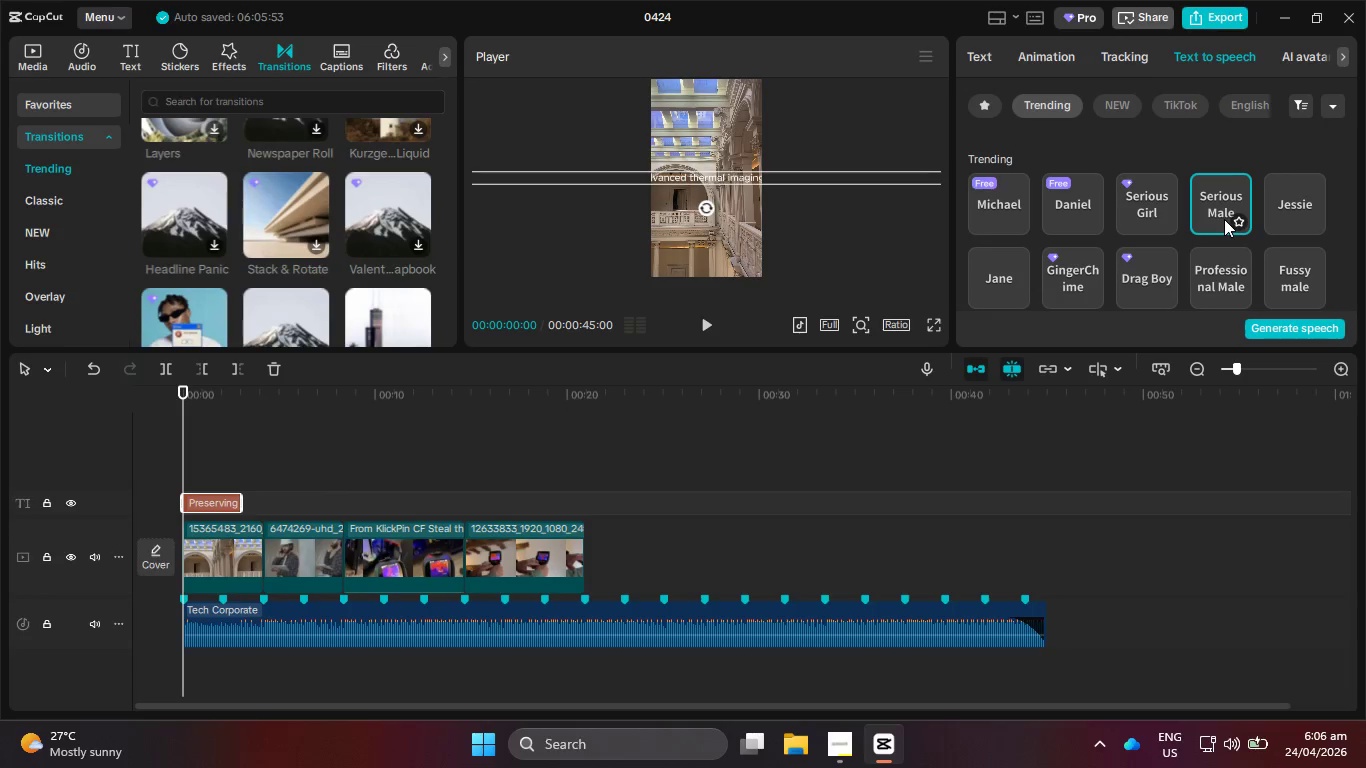 
left_click([1227, 264])
 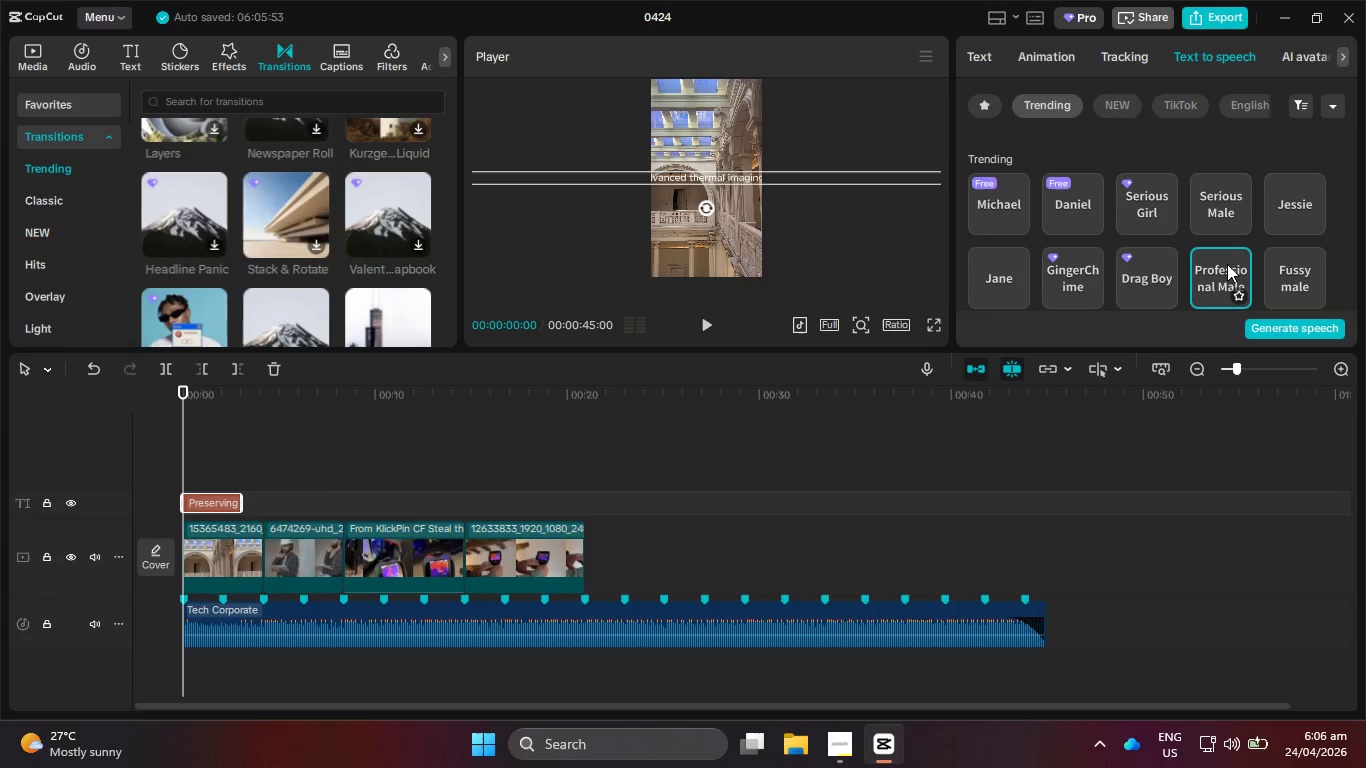 
scroll: coordinate [1225, 260], scroll_direction: down, amount: 4.0
 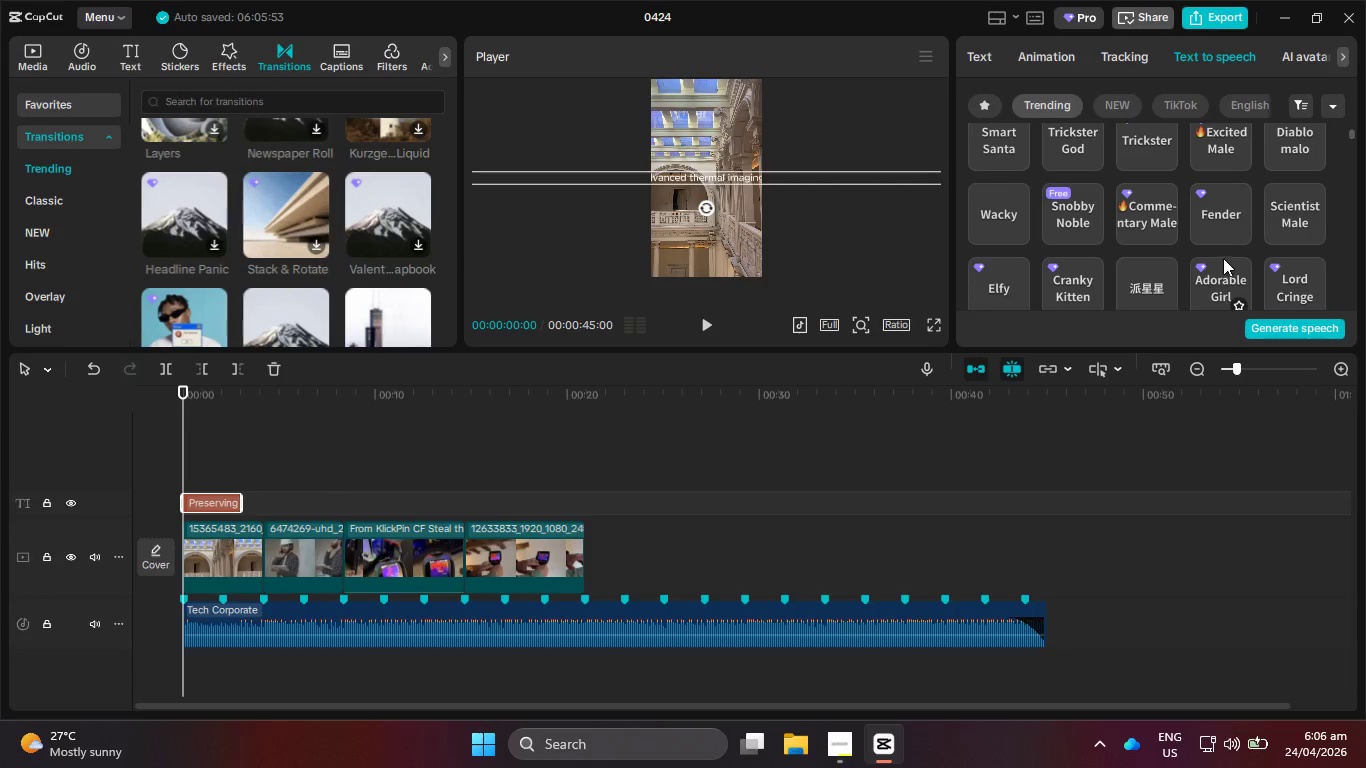 
scroll: coordinate [1216, 252], scroll_direction: up, amount: 8.0
 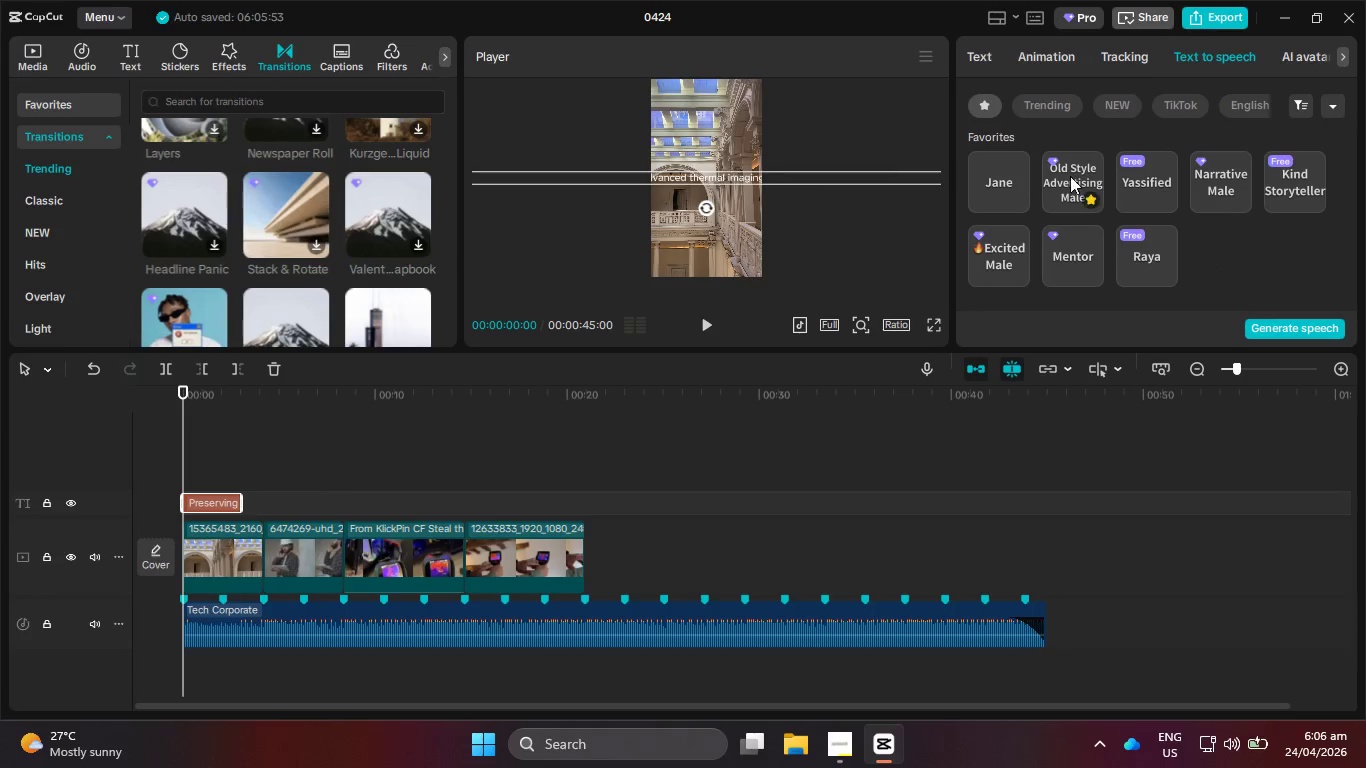 
left_click([1070, 176])
 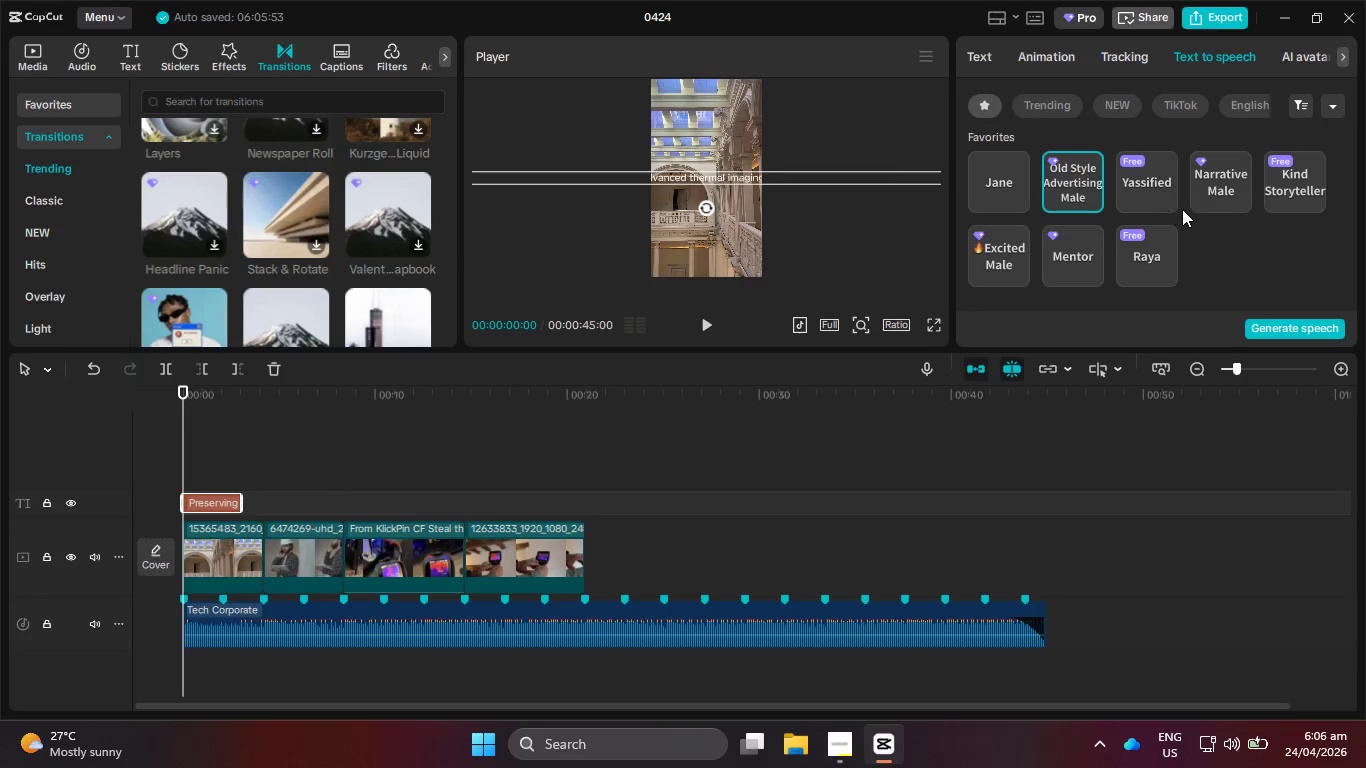 
left_click([1298, 328])
 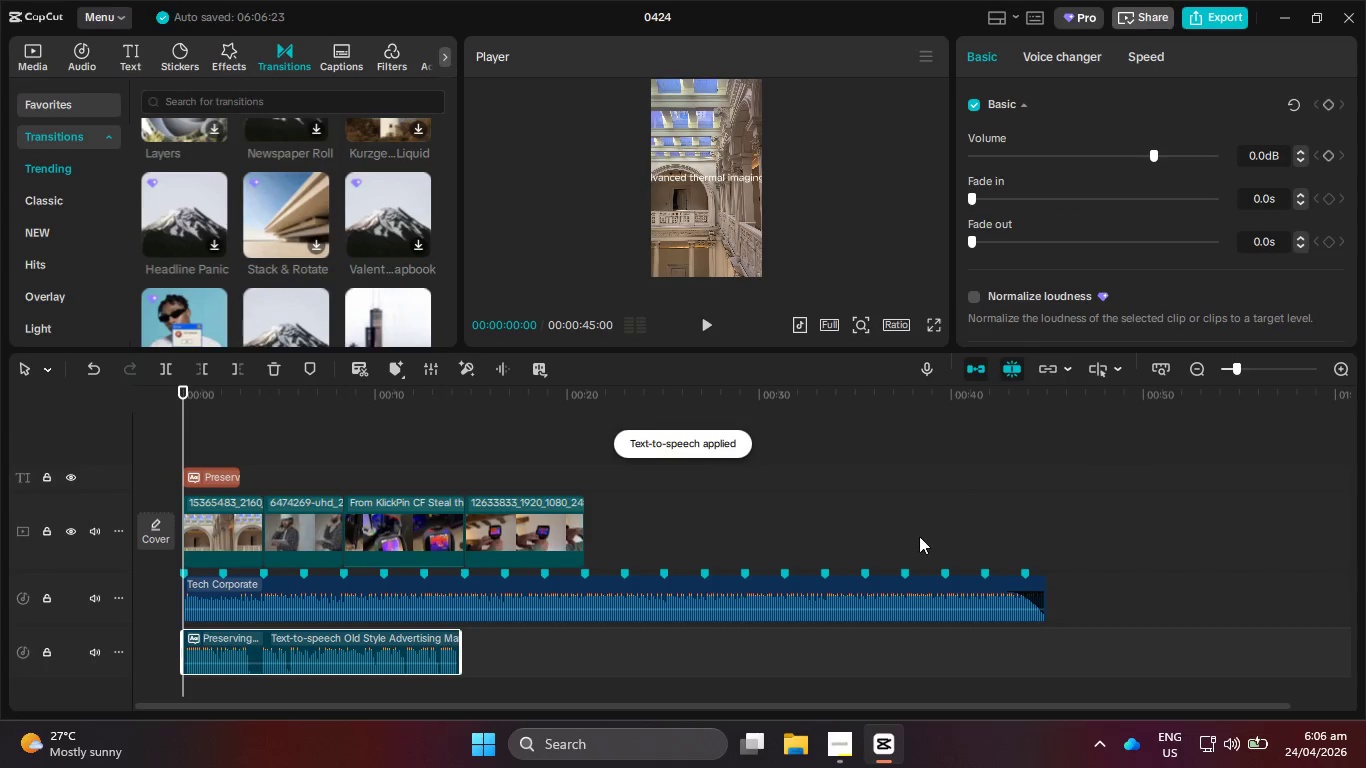 
wait(6.95)
 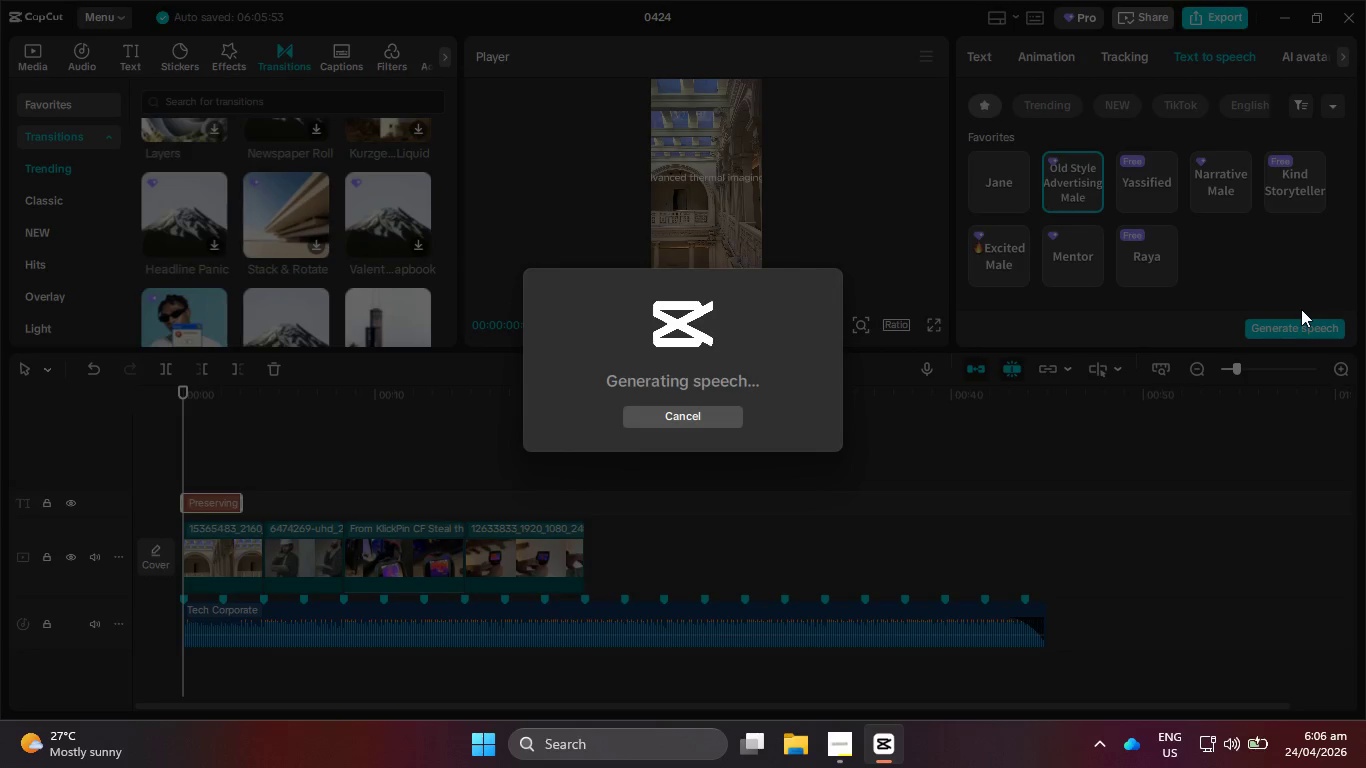 
left_click([846, 767])